 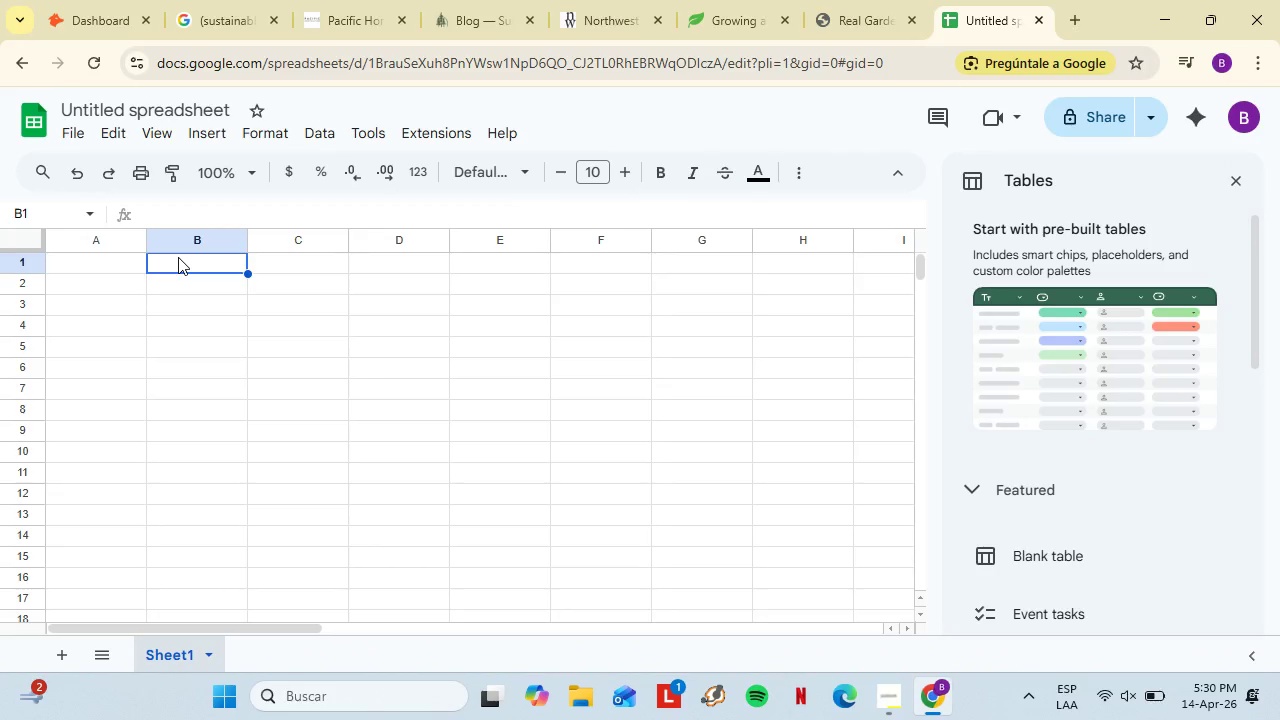 
key(Control+Shift+V)
 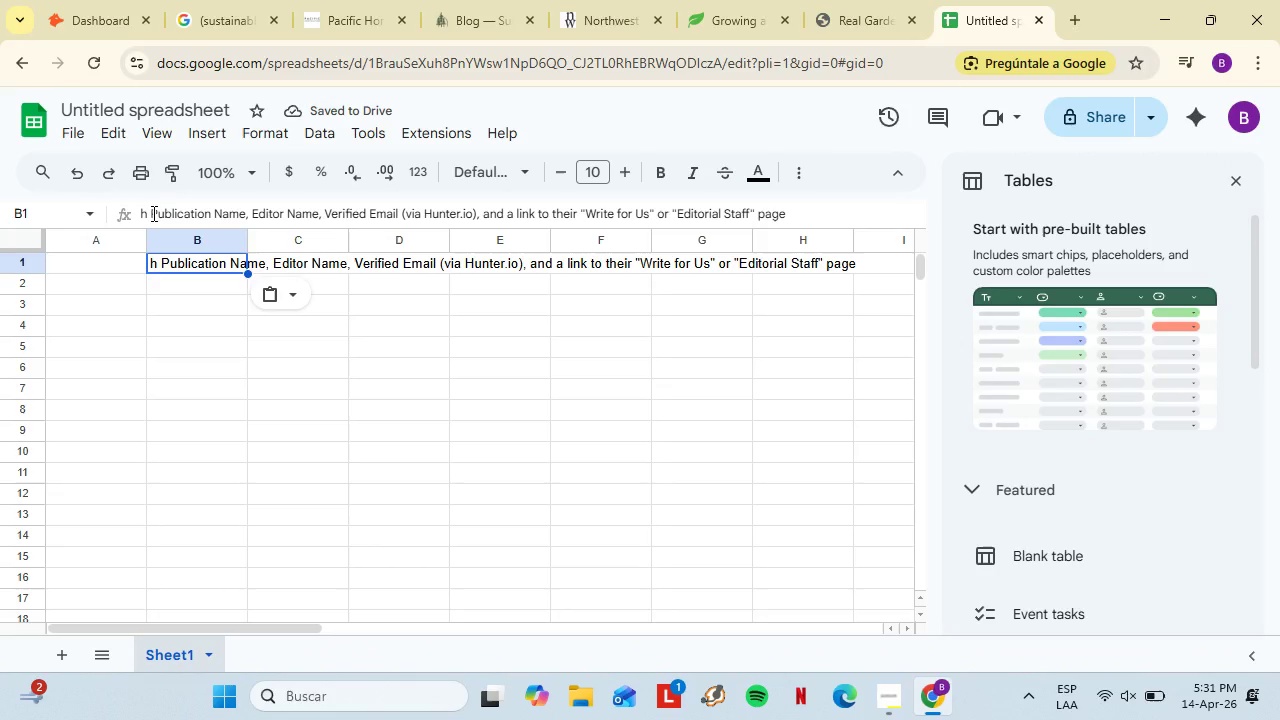 
left_click_drag(start_coordinate=[152, 213], to_coordinate=[110, 215])
 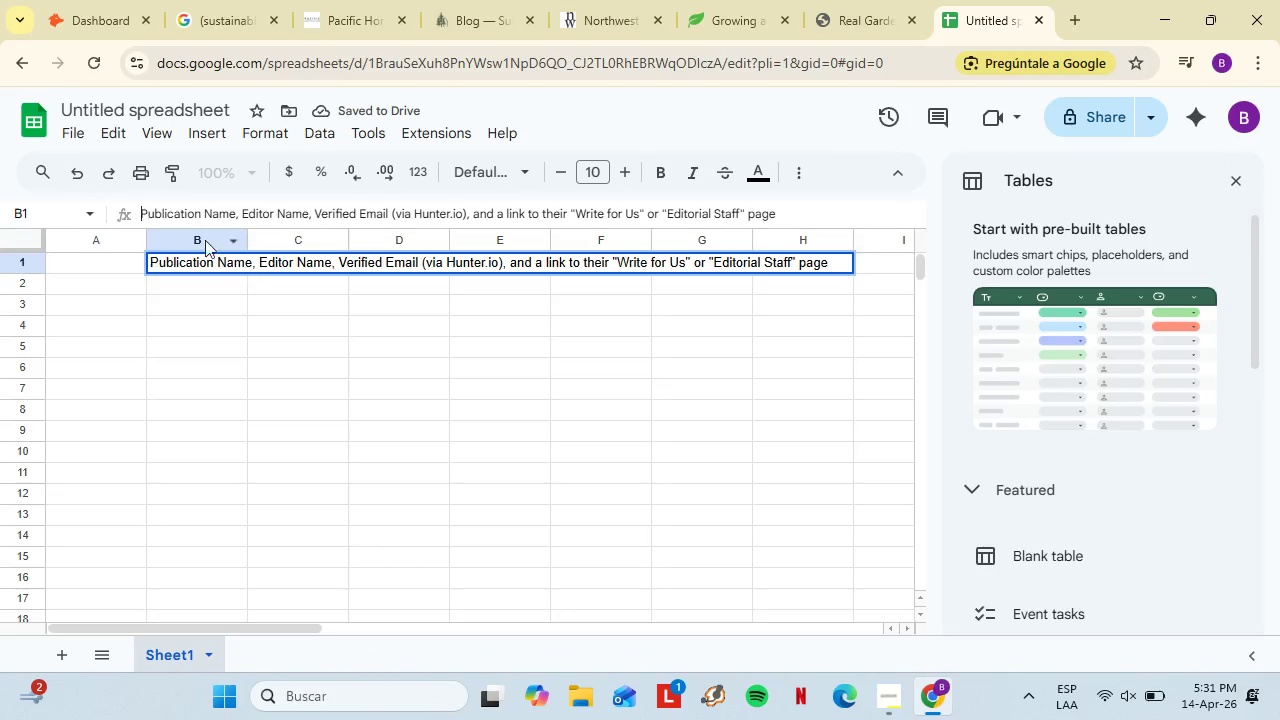 
key(Backspace)
 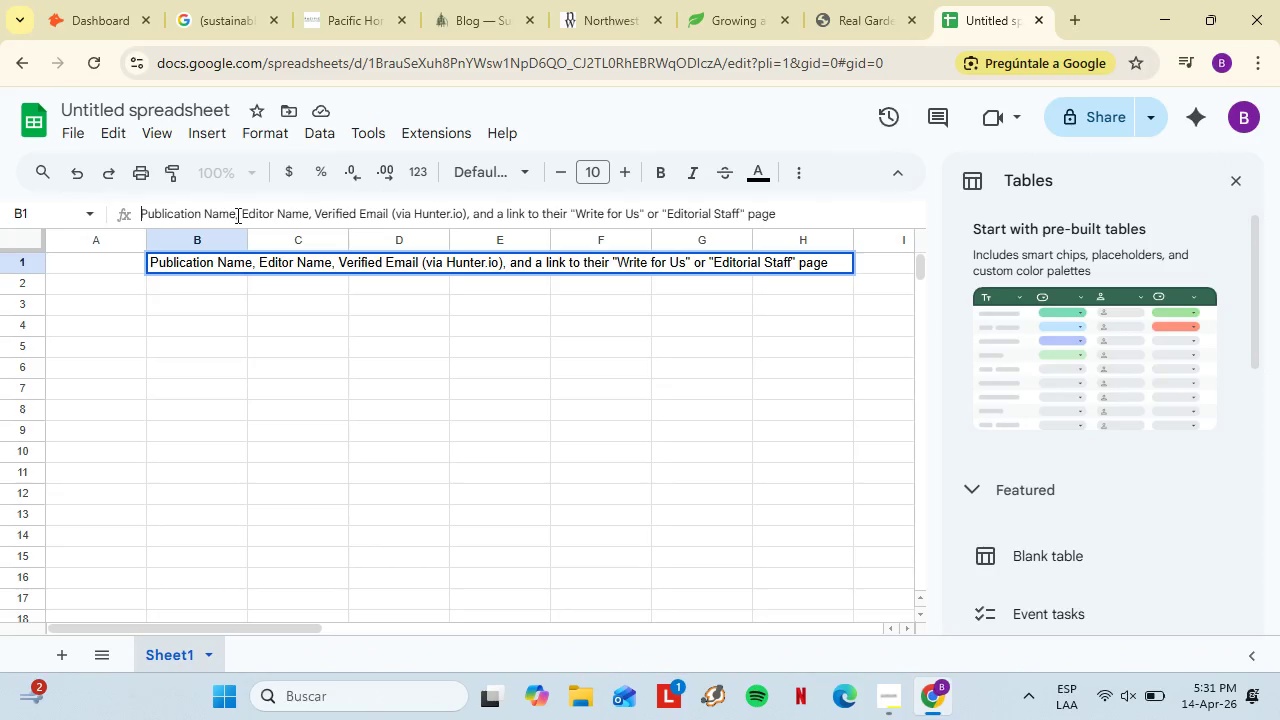 
left_click_drag(start_coordinate=[236, 215], to_coordinate=[244, 216])
 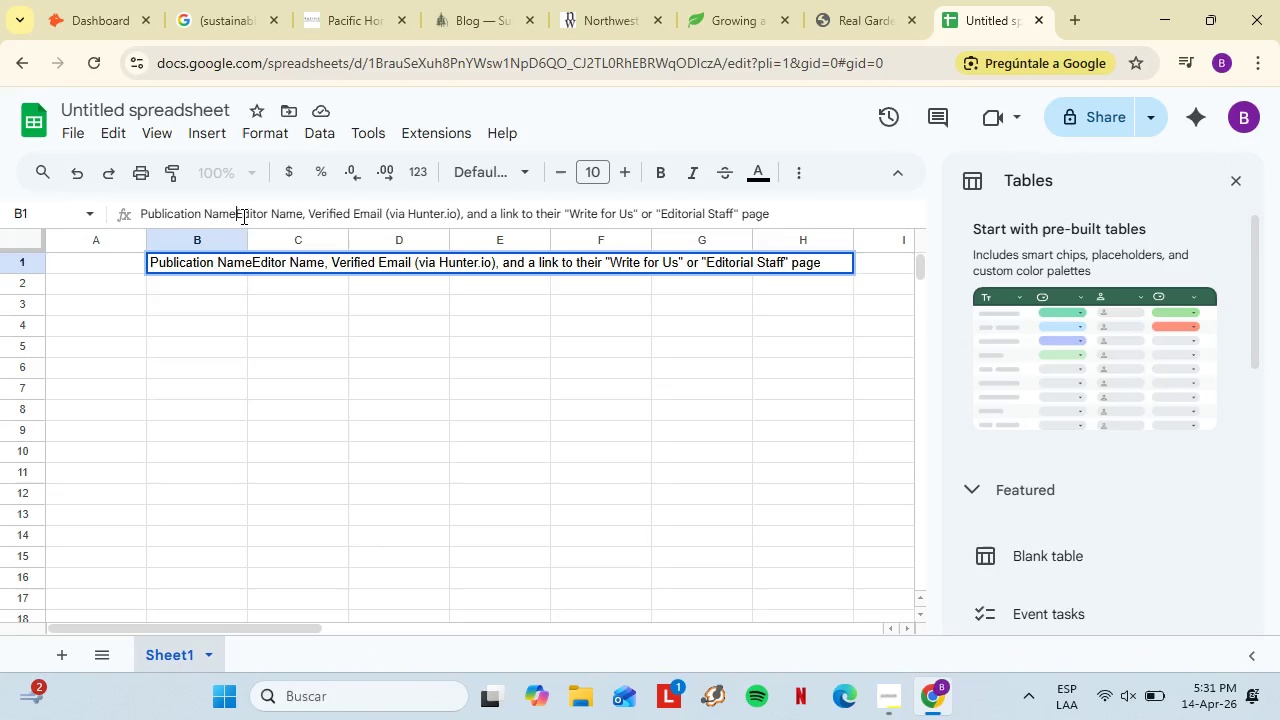 
key(Backspace)
 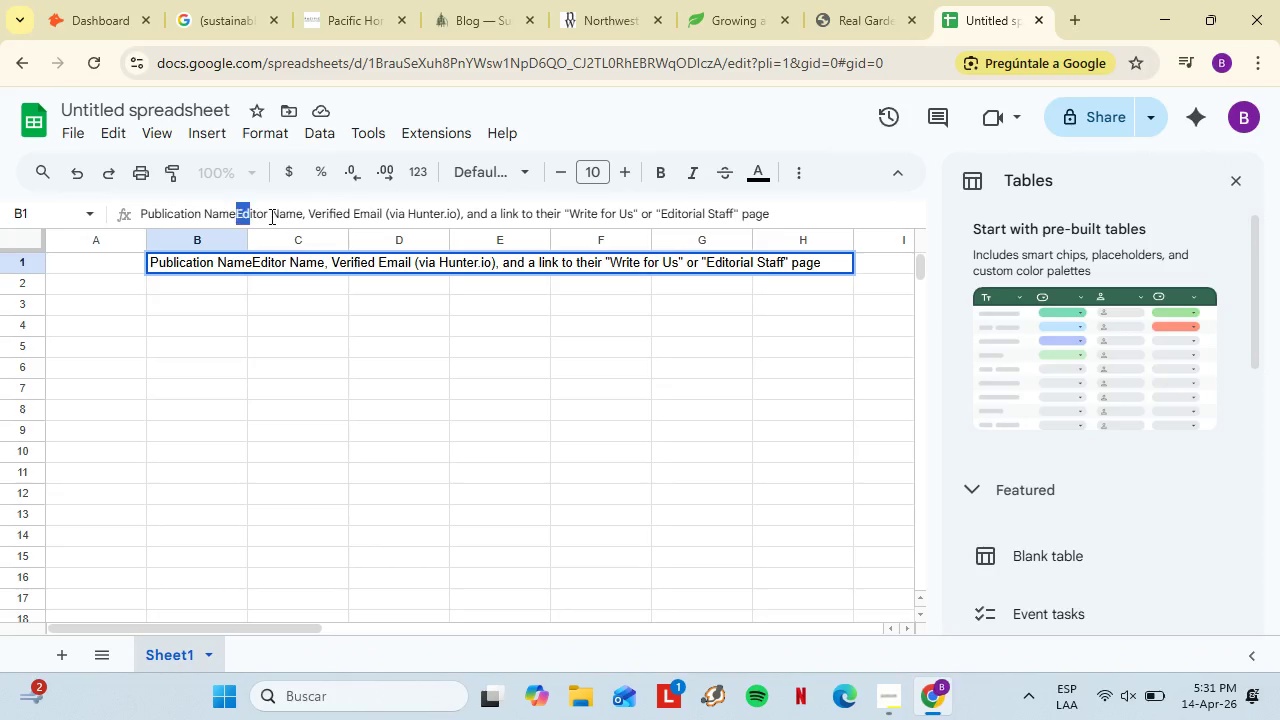 
left_click_drag(start_coordinate=[236, 214], to_coordinate=[909, 214])
 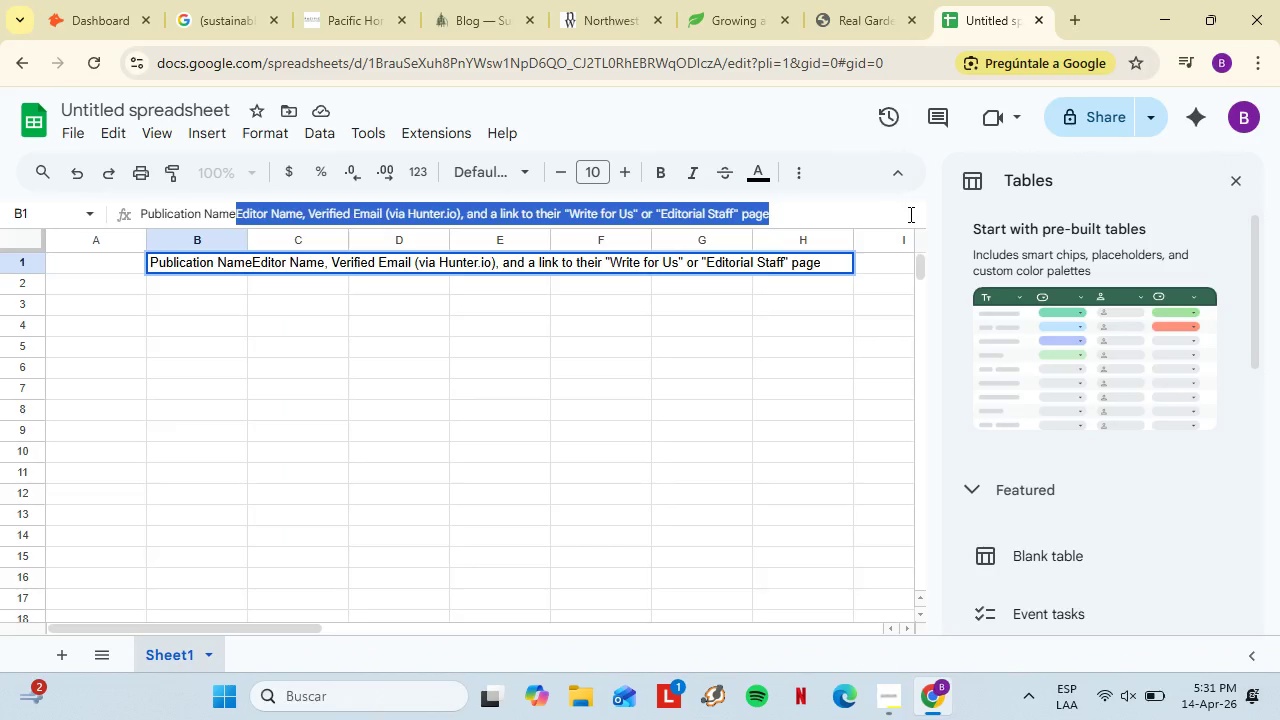 
key(Control+X)
 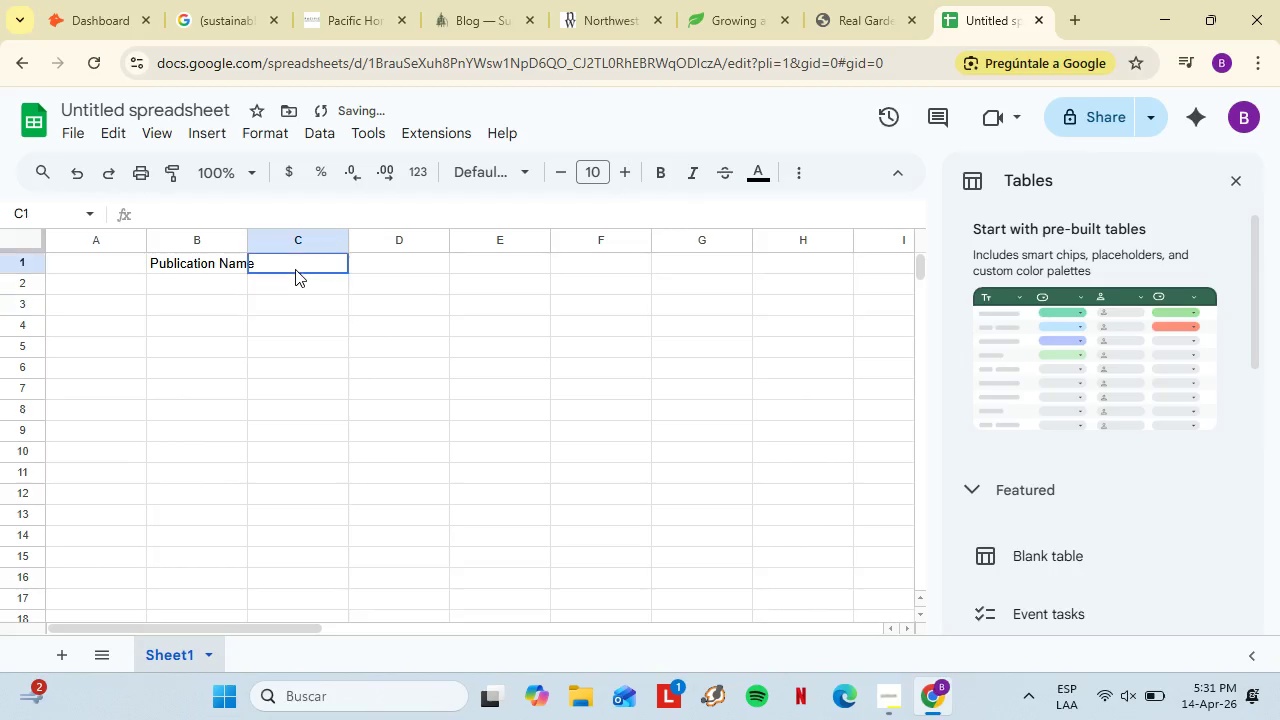 
left_click([295, 269])
 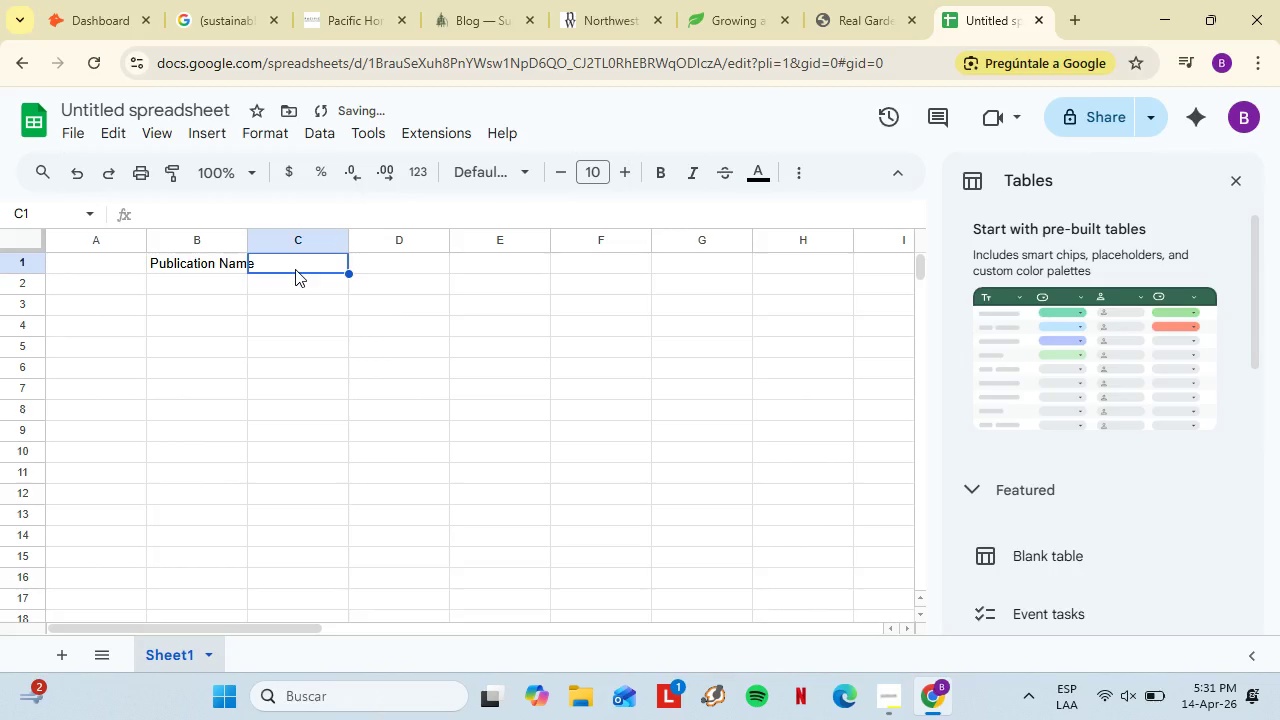 
key(Control+Shift+V)
 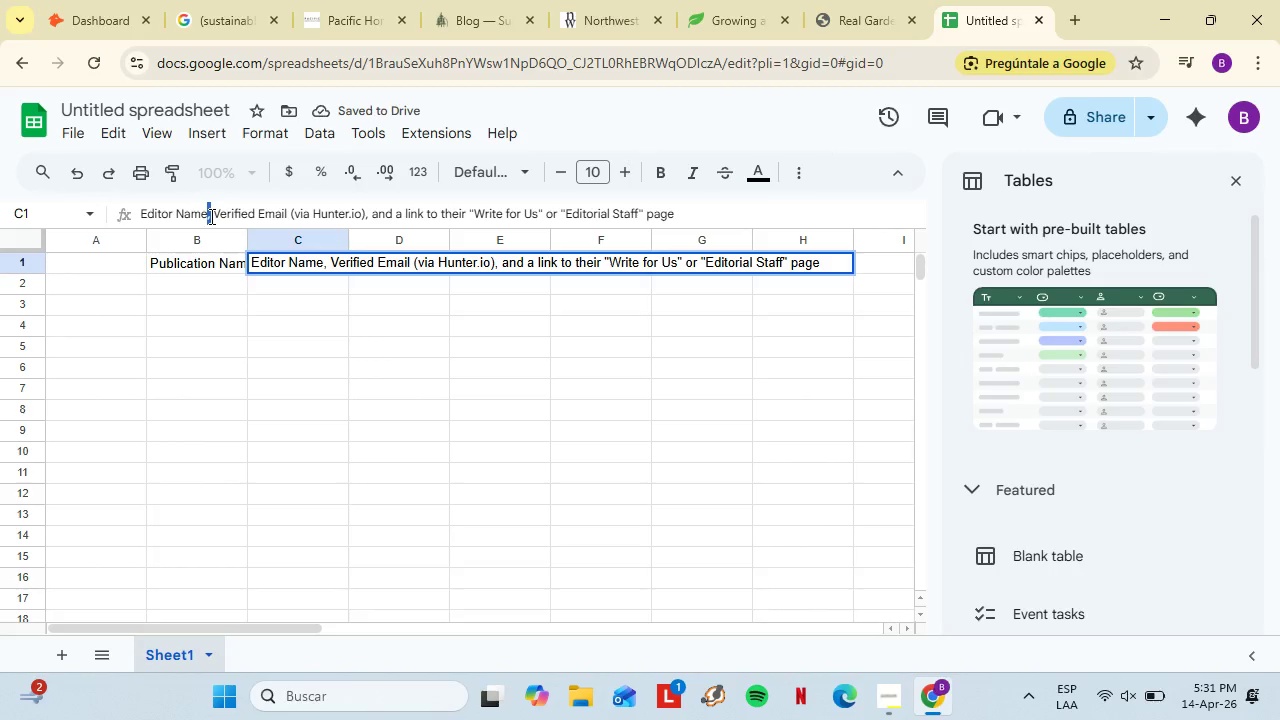 
key(Backspace)
 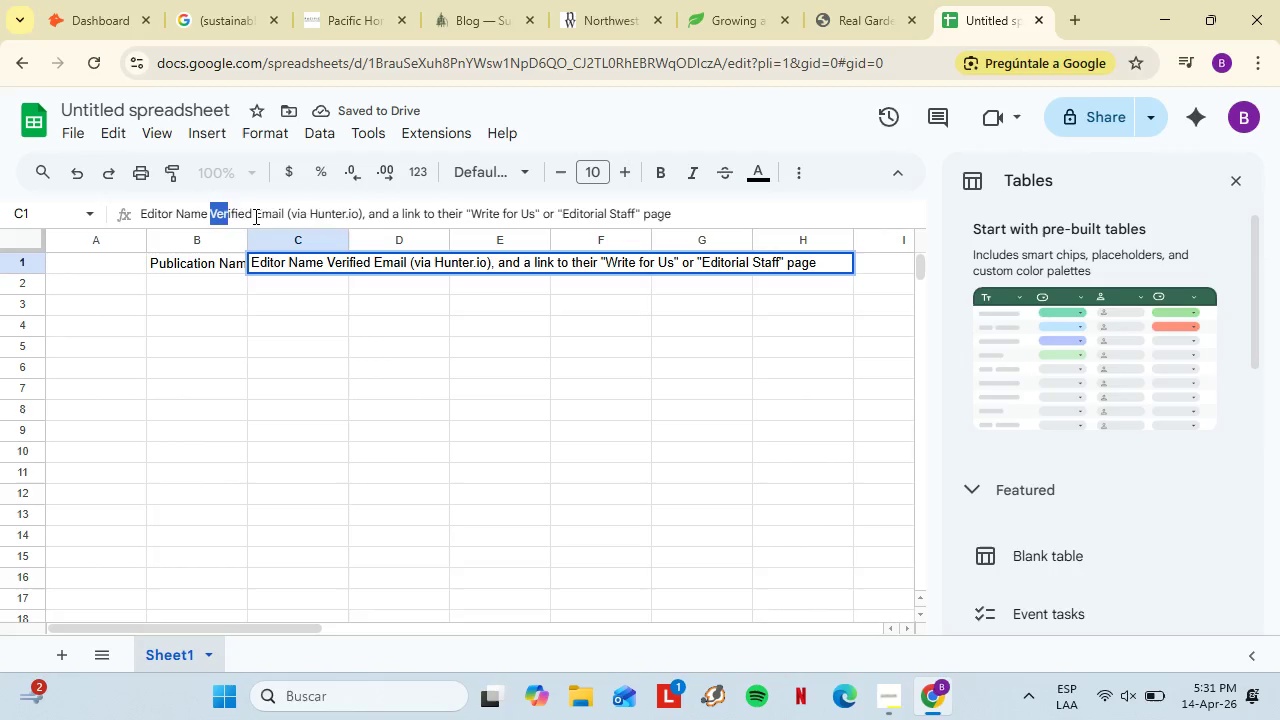 
left_click_drag(start_coordinate=[210, 216], to_coordinate=[719, 201])
 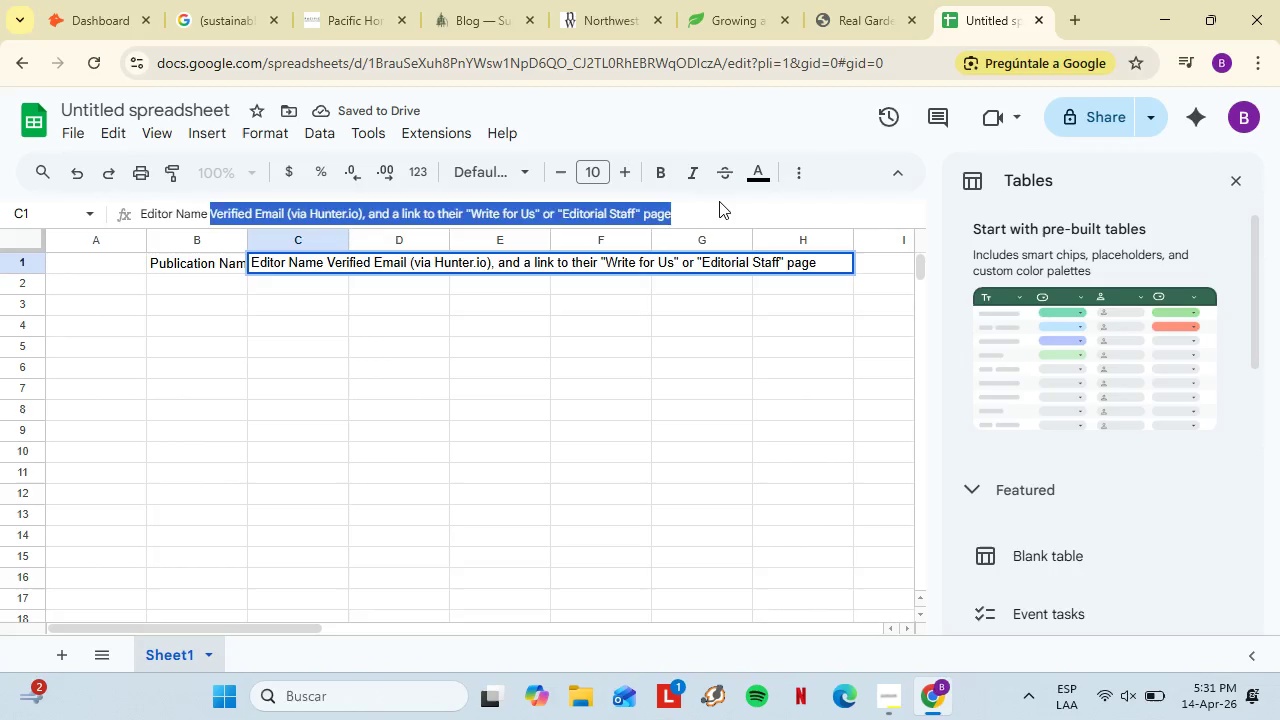 
key(Control+X)
 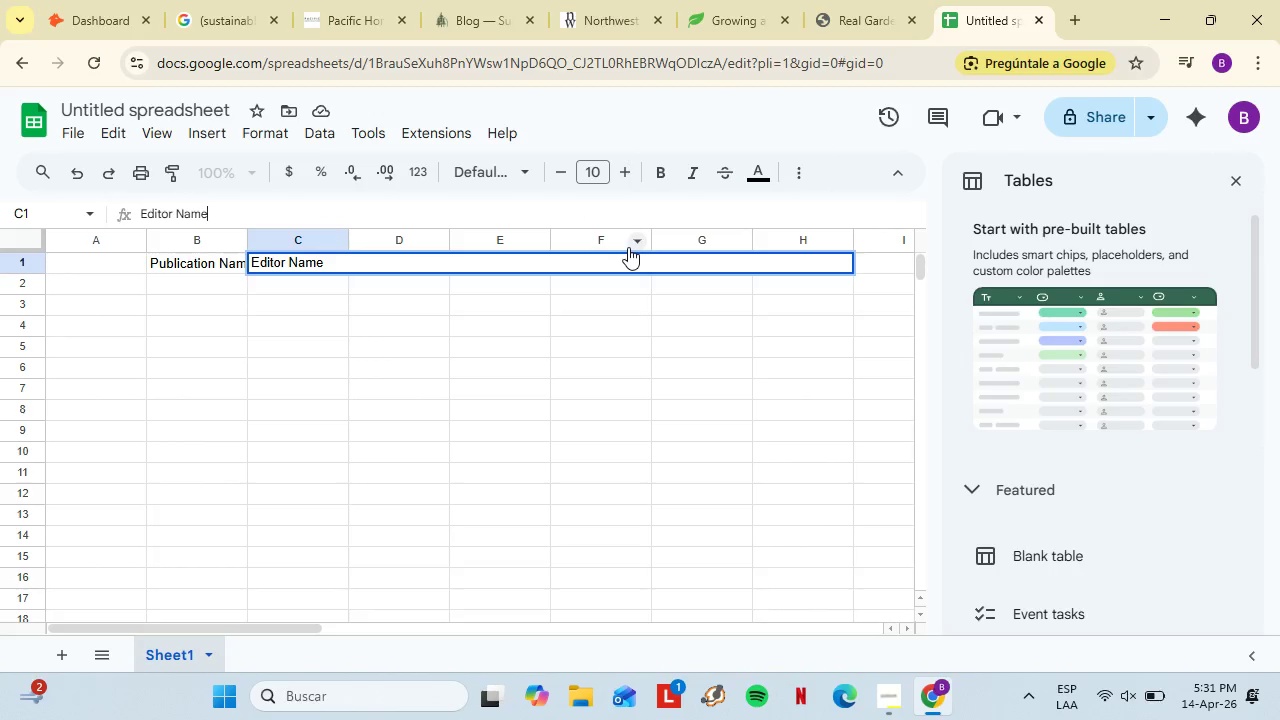 
key(Backspace)
 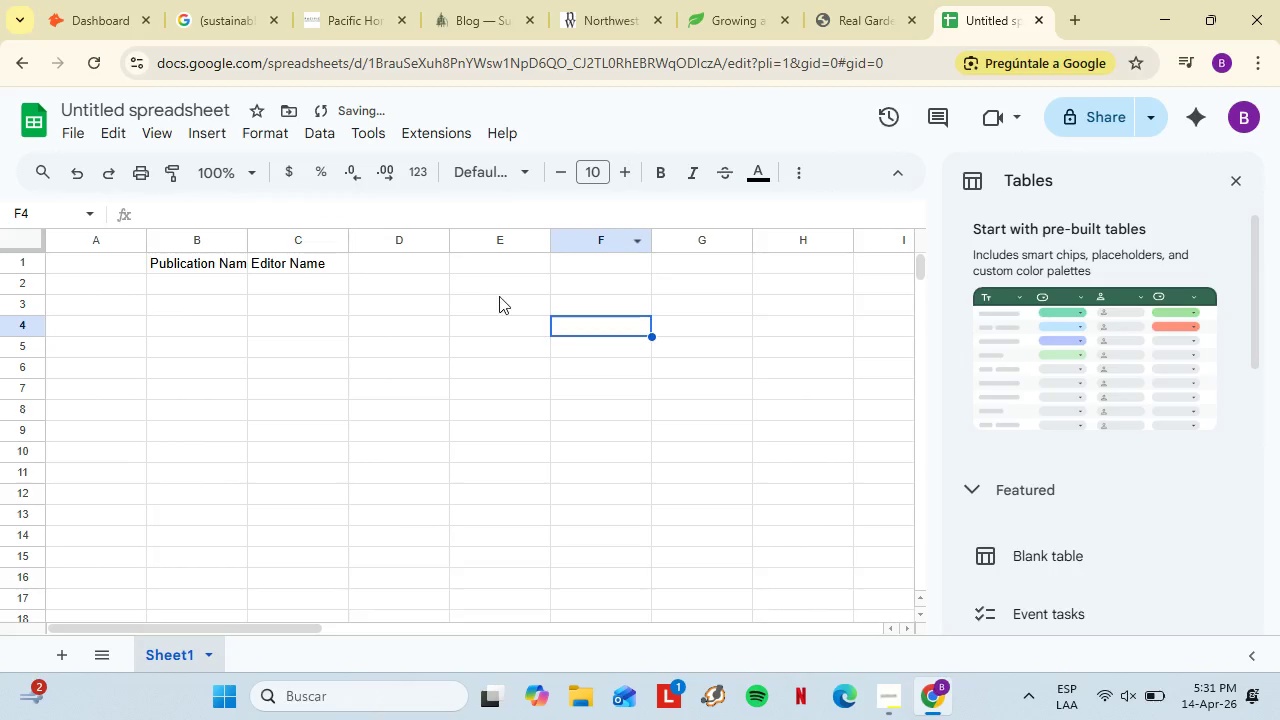 
left_click([566, 334])